 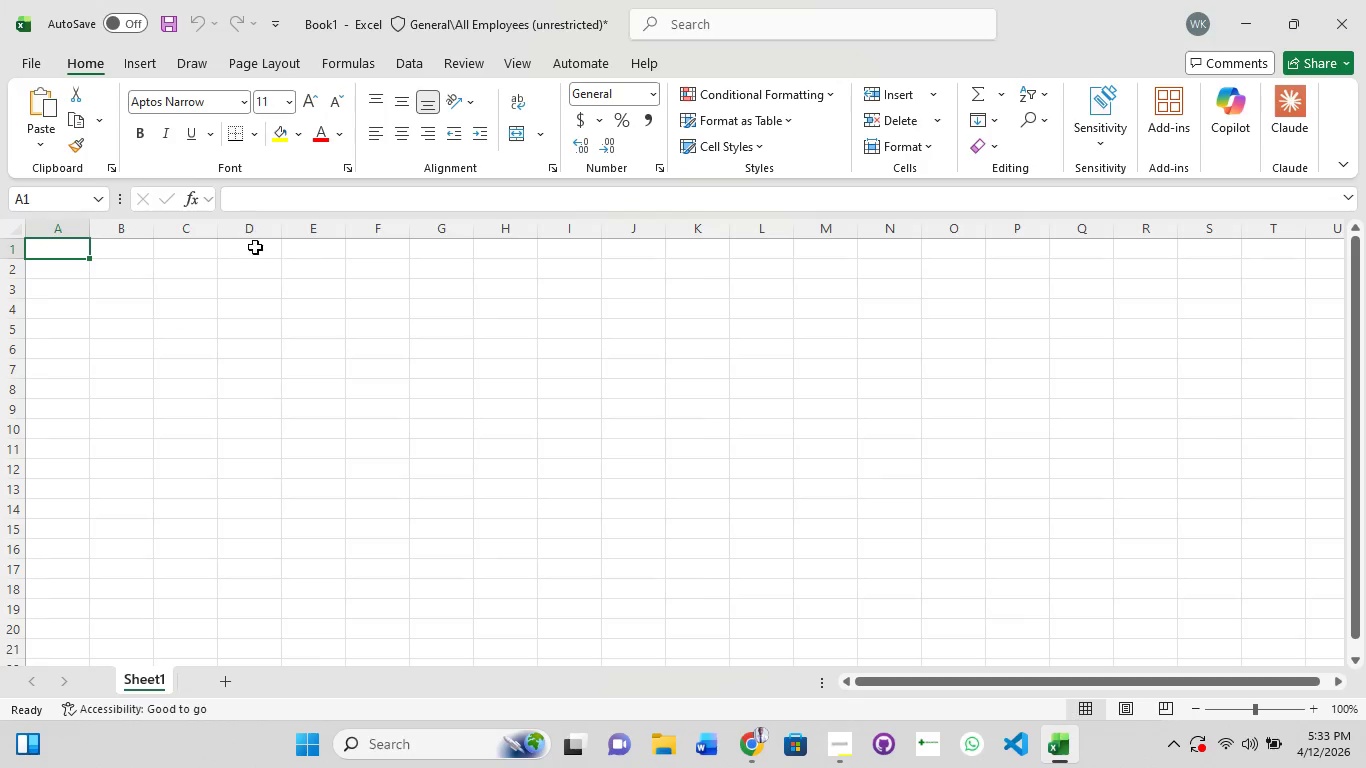 
double_click([63, 248])
 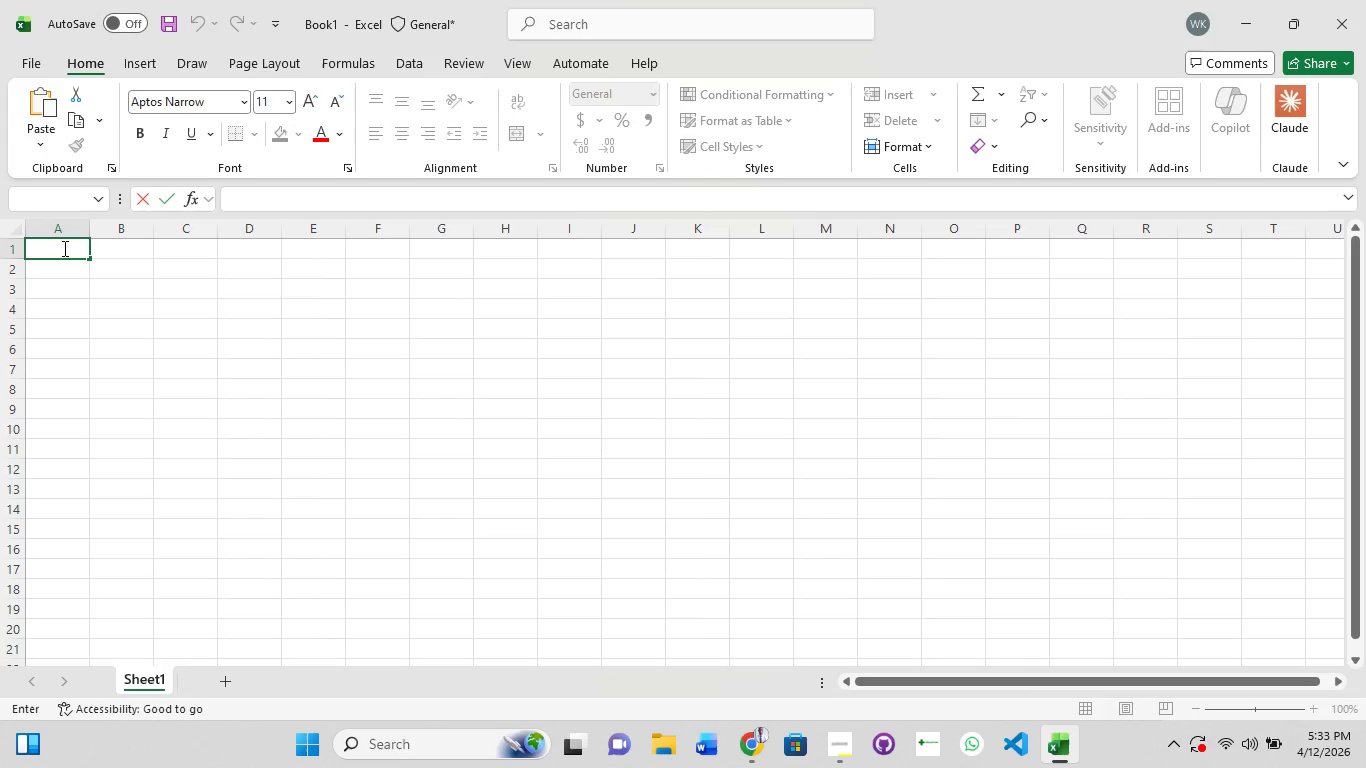 
key(Control+V)
 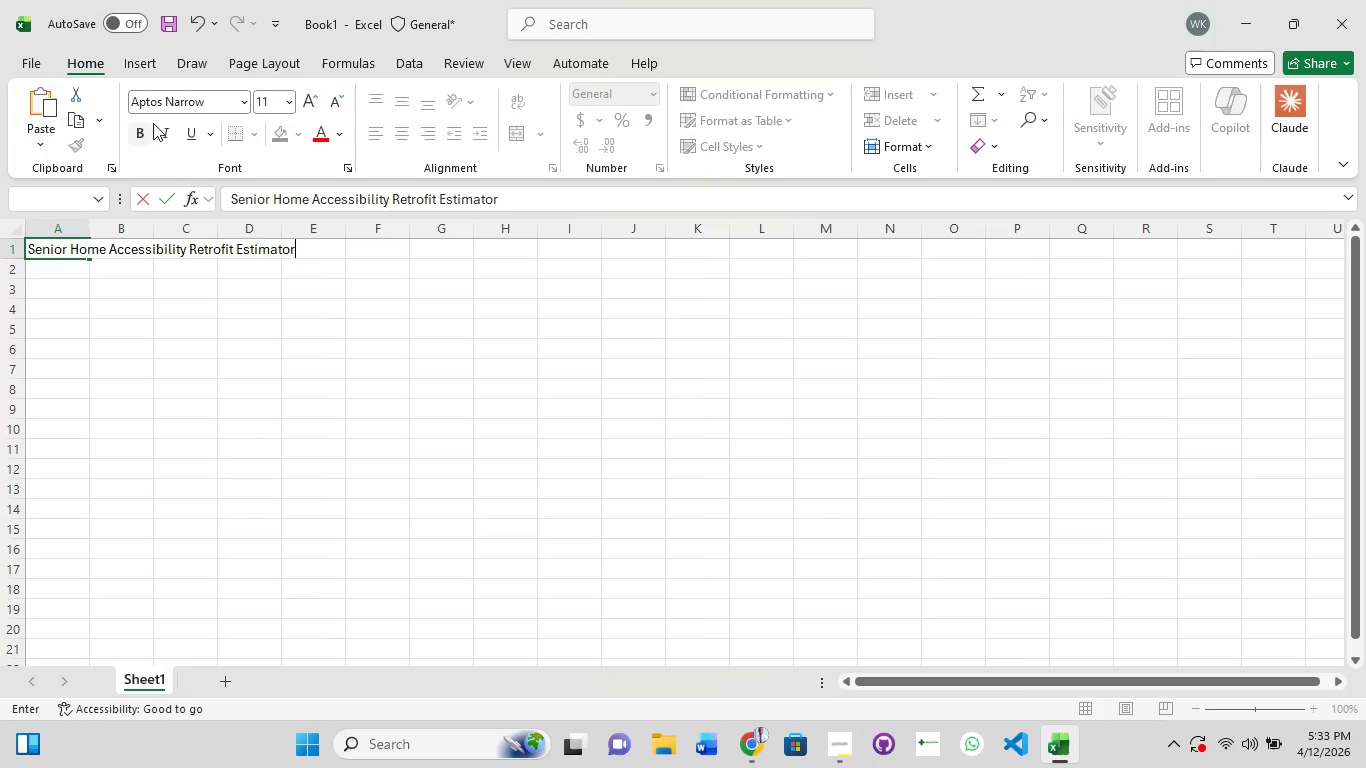 
mouse_move([285, 103])
 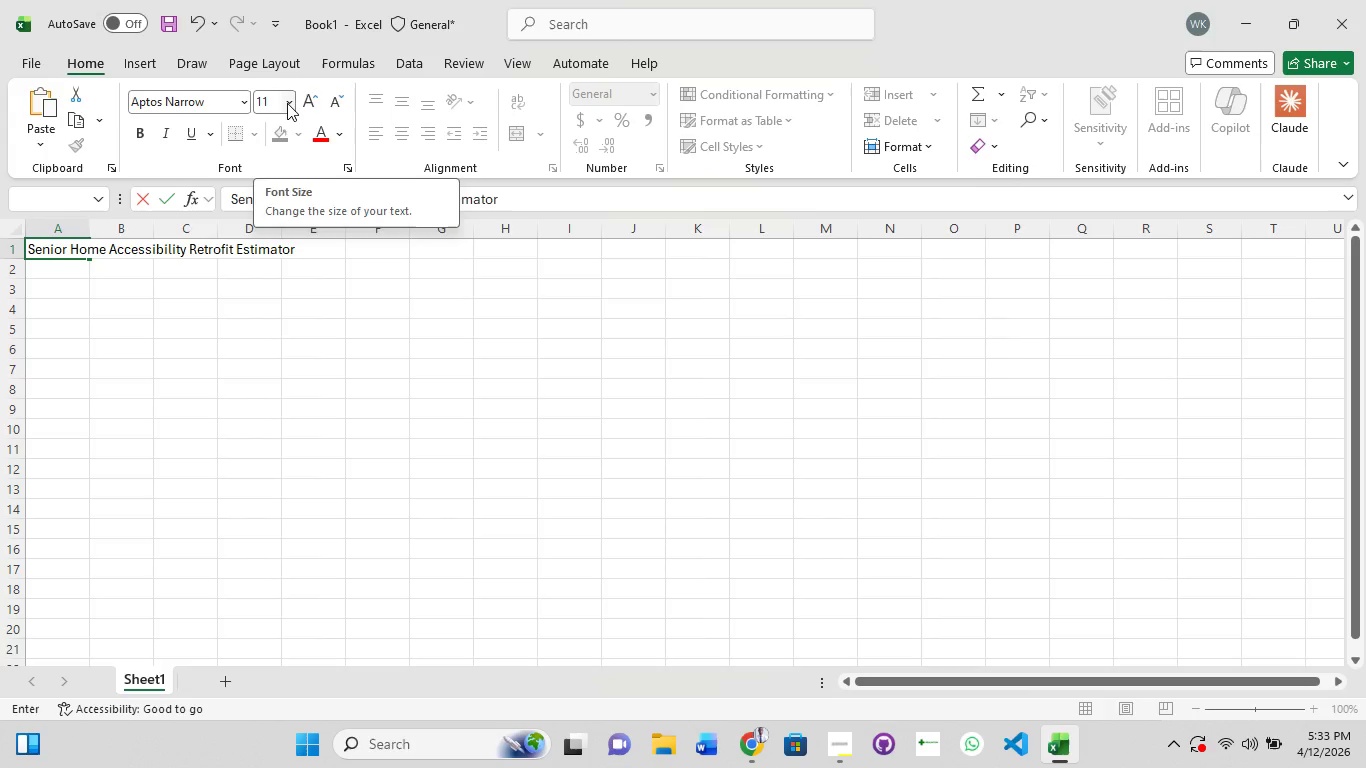 
left_click([287, 103])
 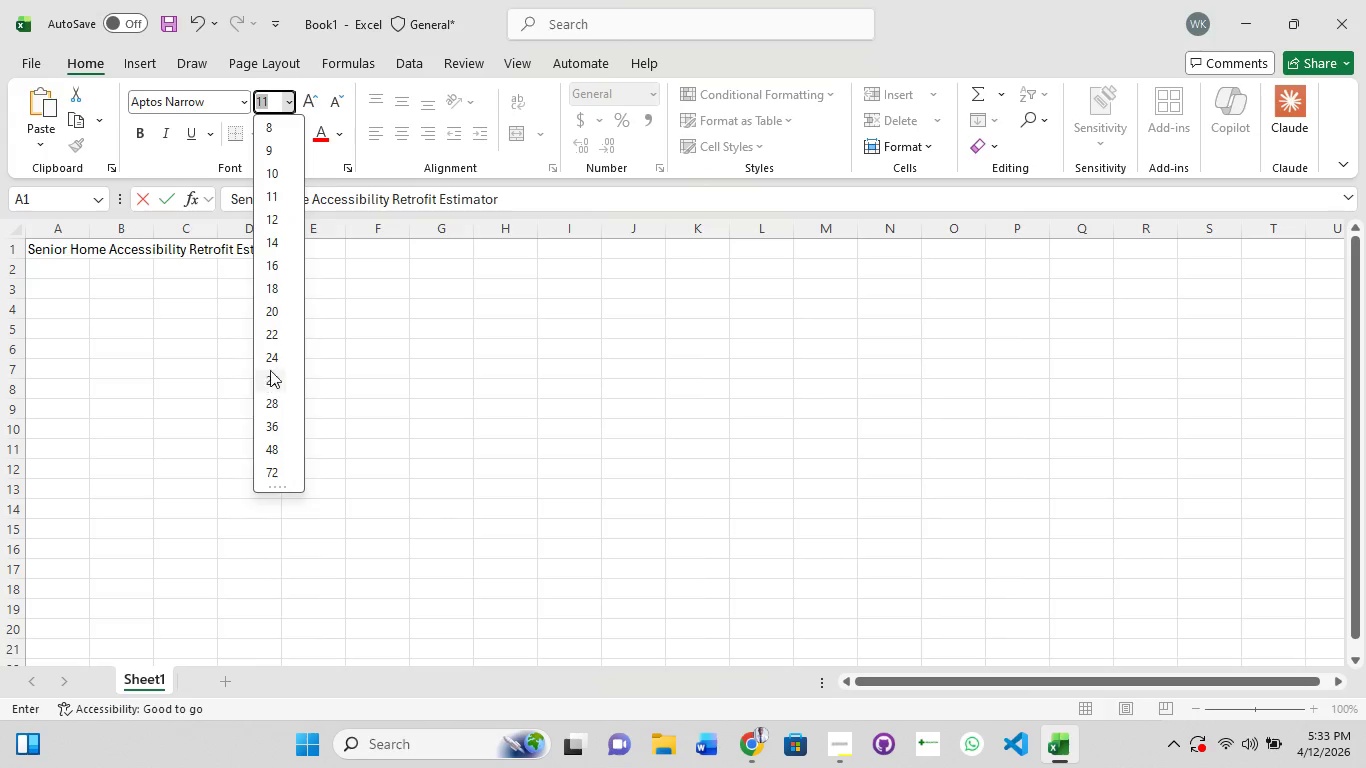 
left_click([278, 360])
 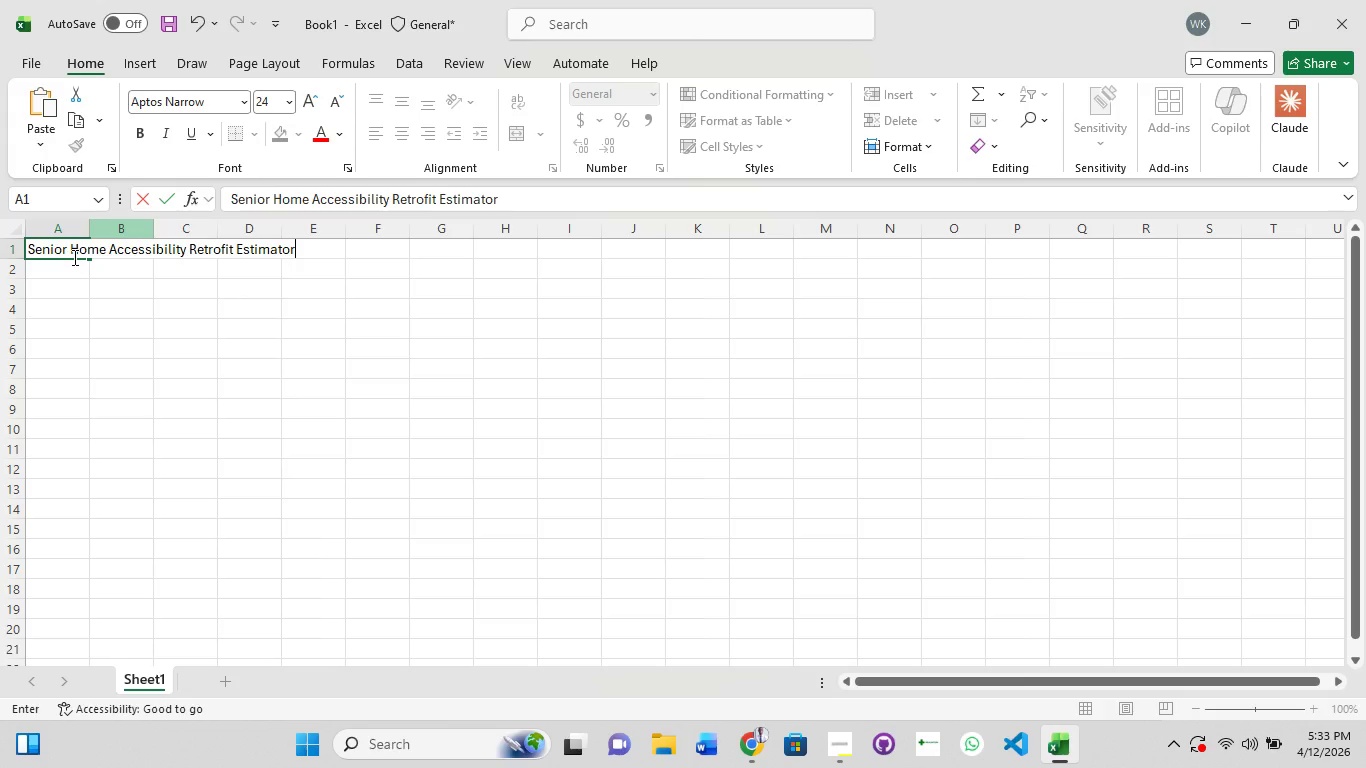 
key(Control+A)
 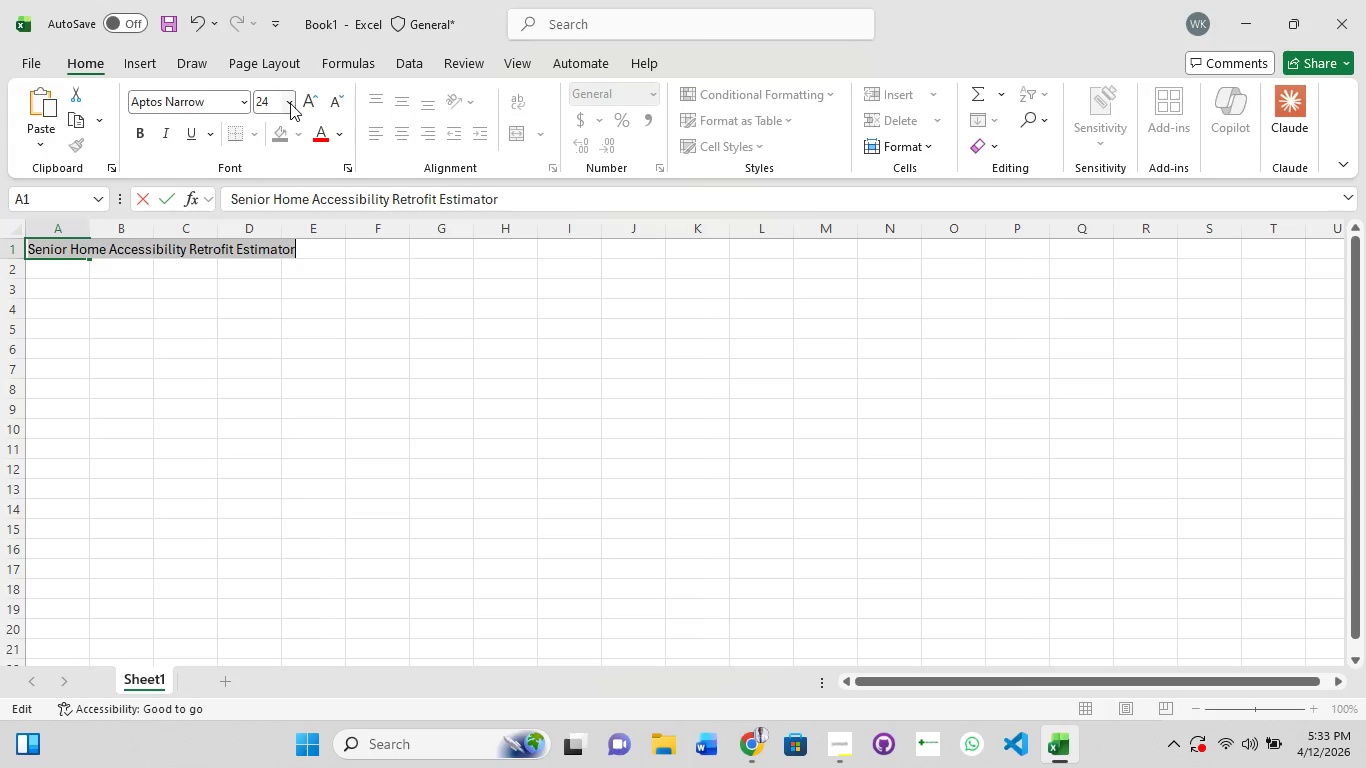 
left_click([290, 103])
 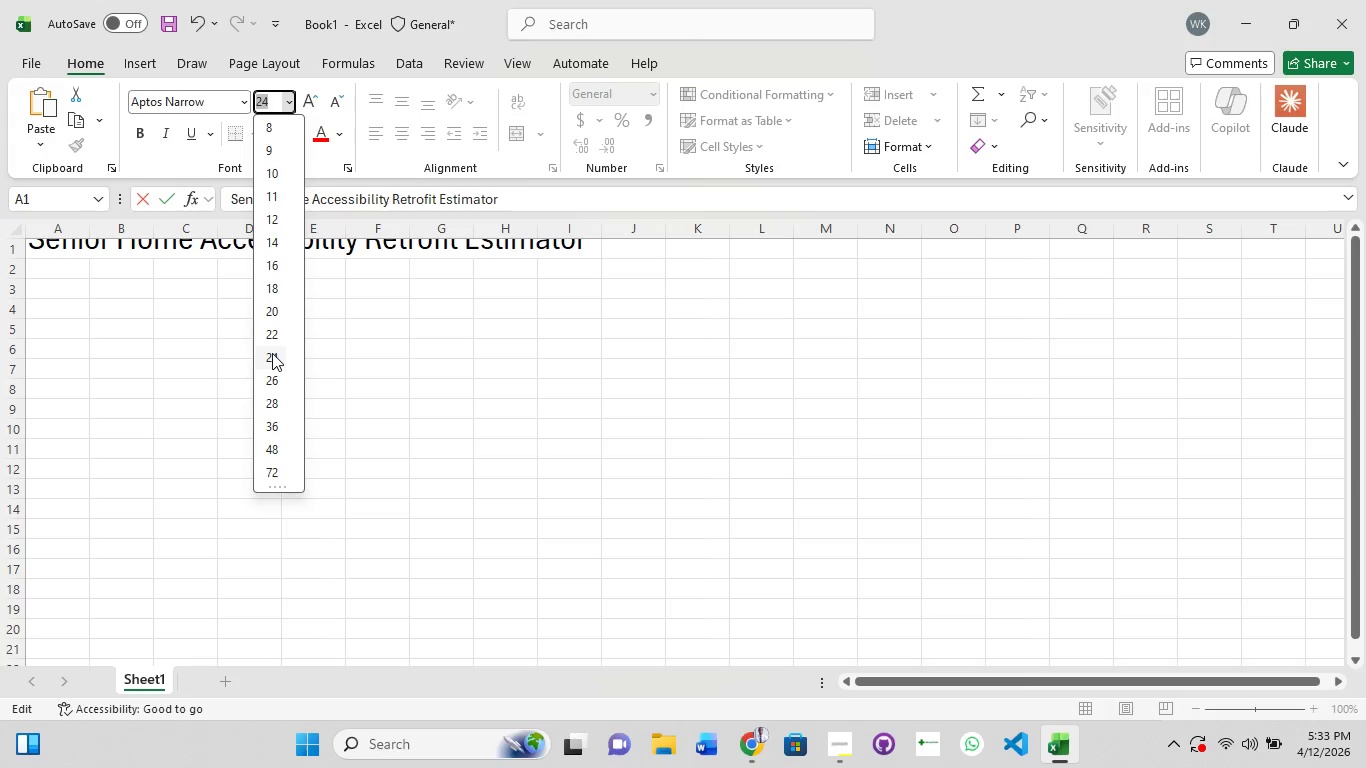 
left_click([272, 353])
 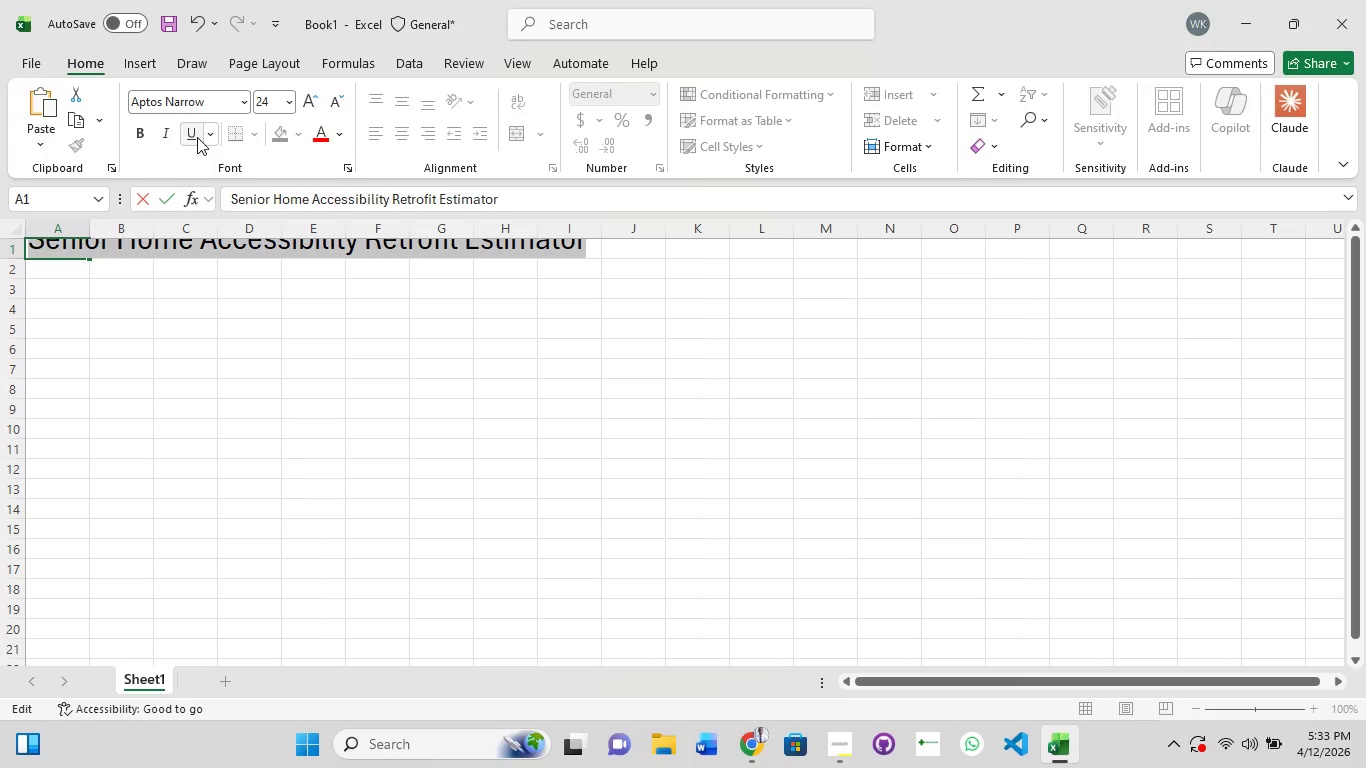 
mouse_move([215, 107])
 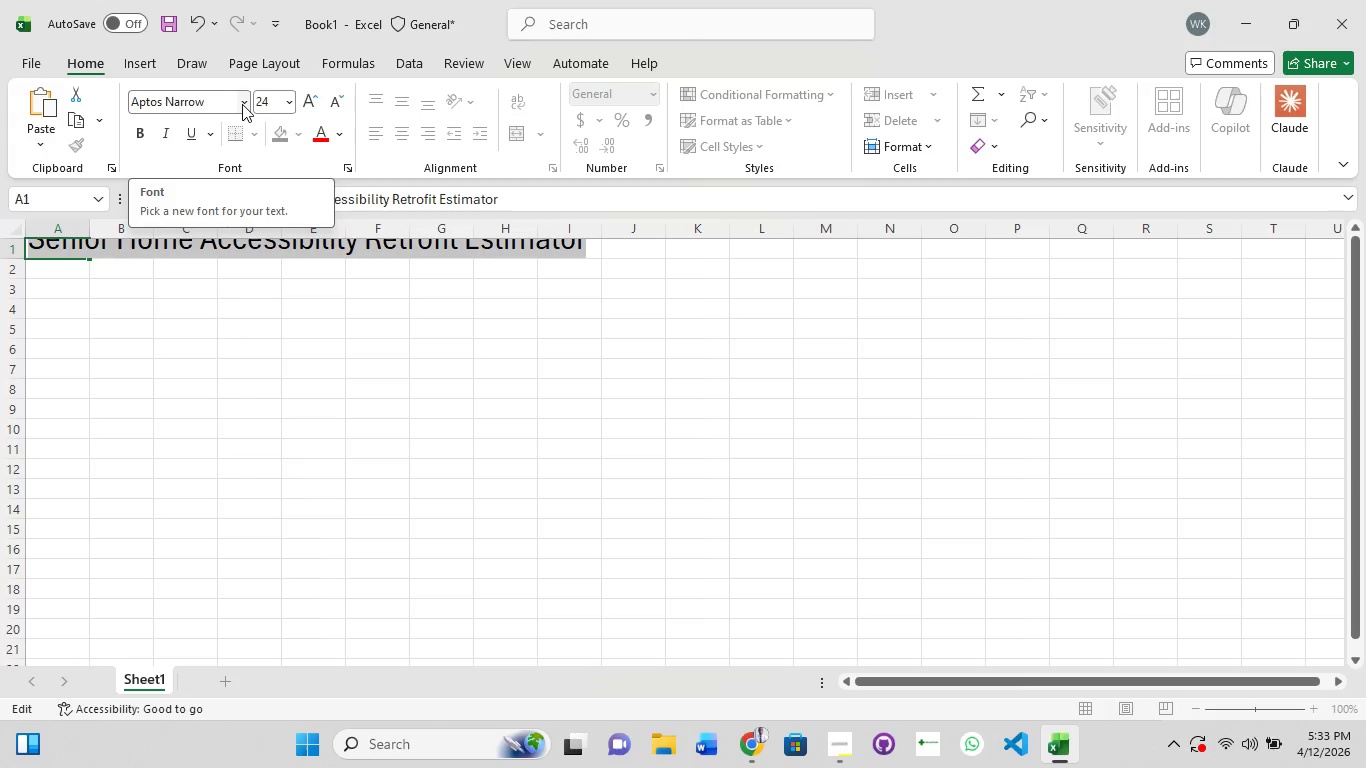 
left_click([243, 103])
 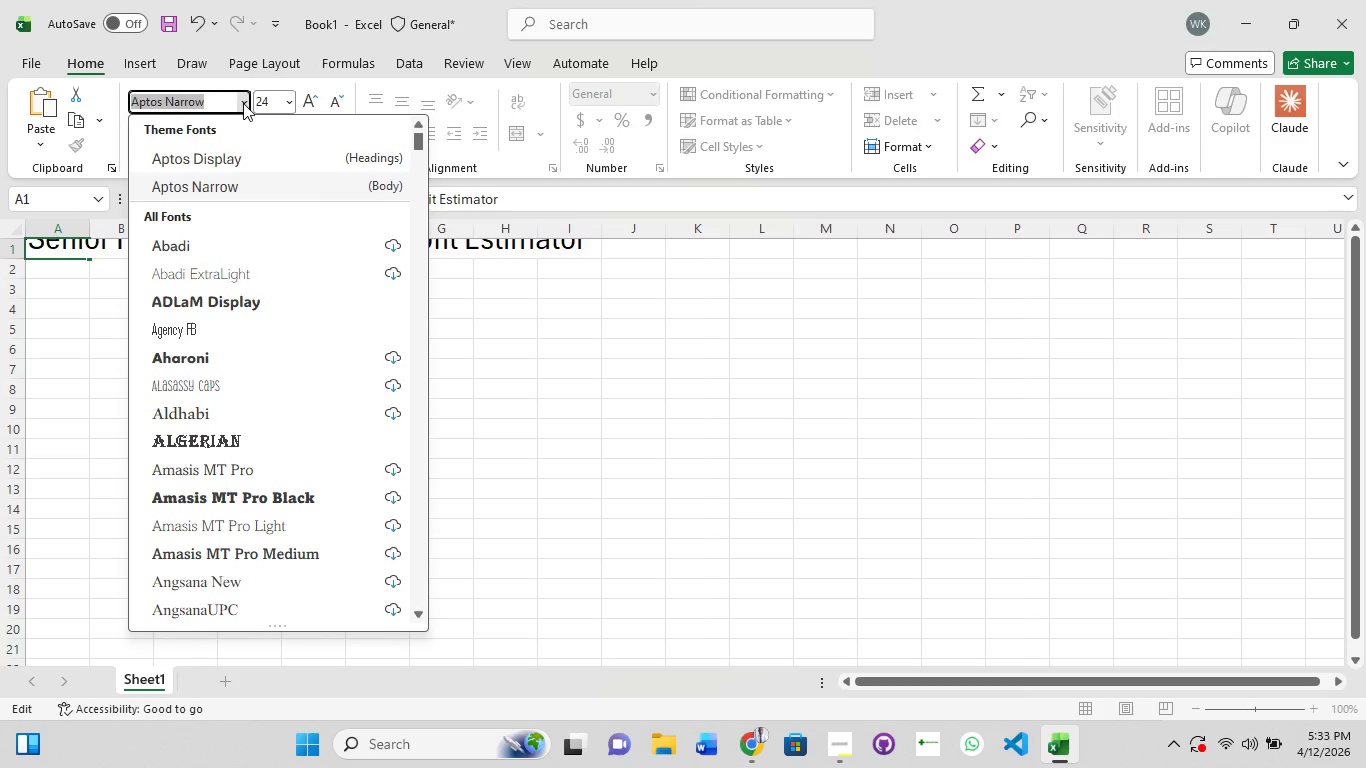 
type(poppins)
 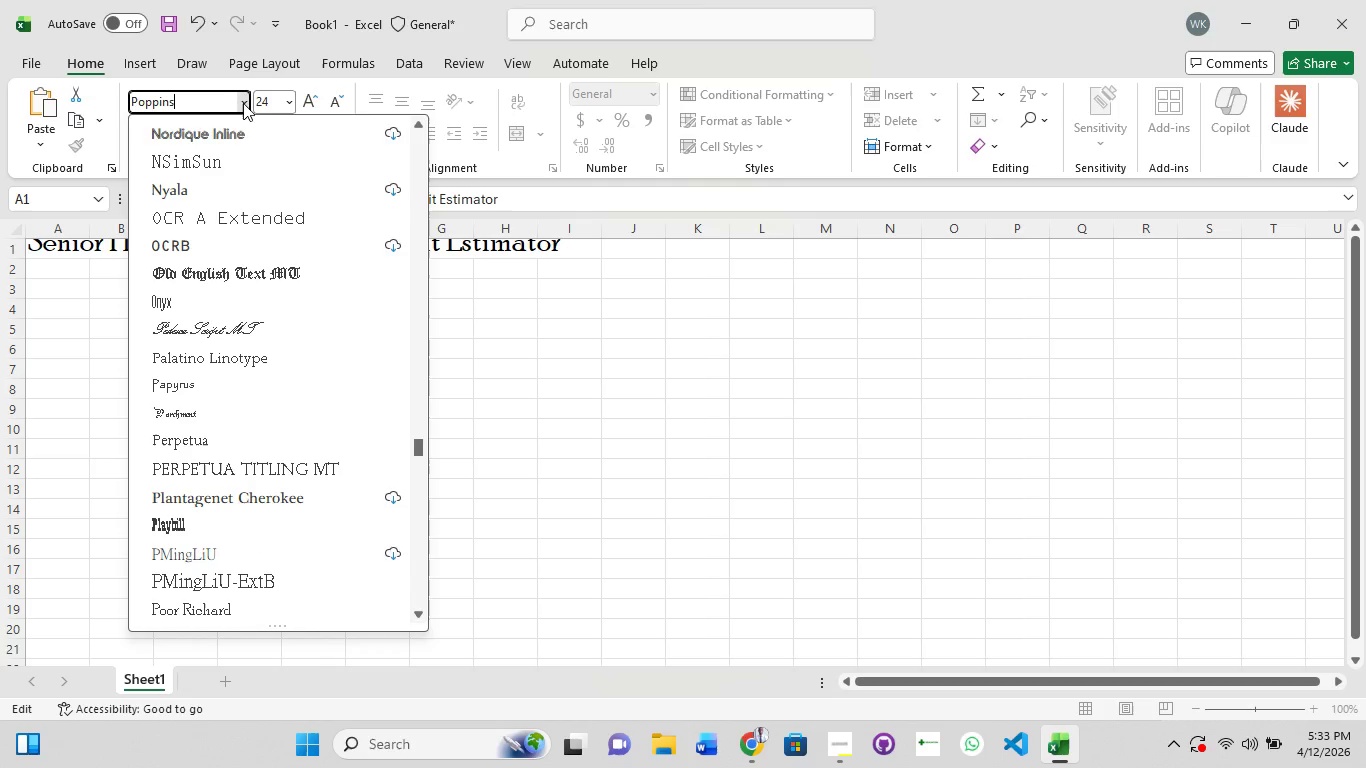 
key(Enter)
 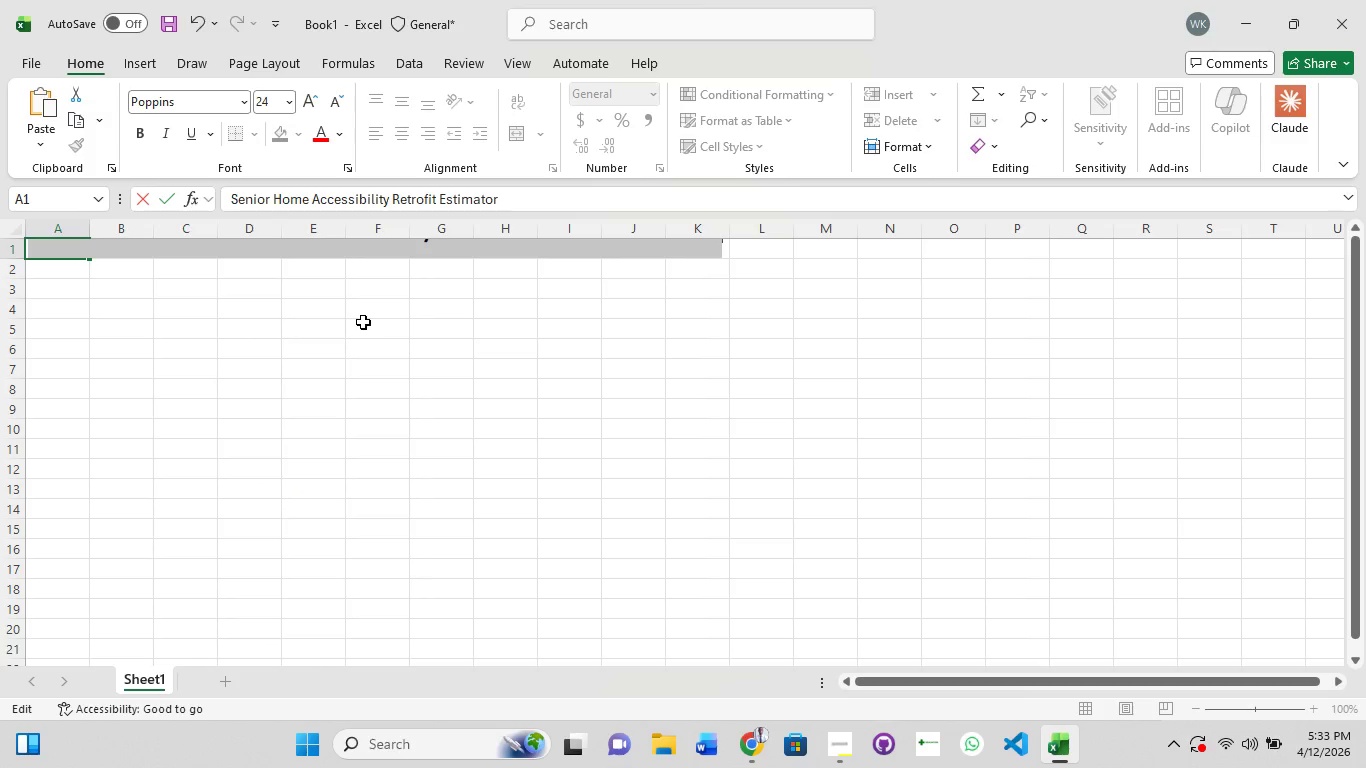 
key(Enter)
 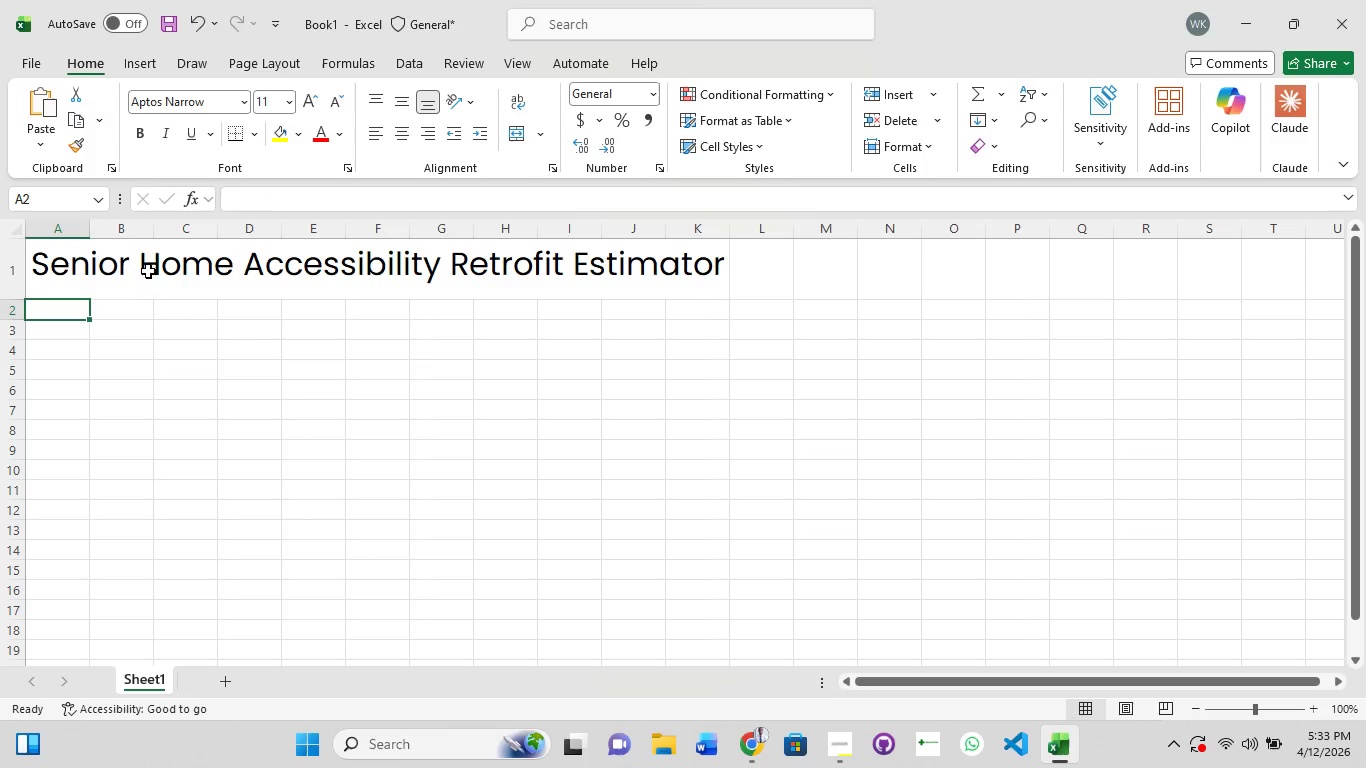 
left_click([69, 266])
 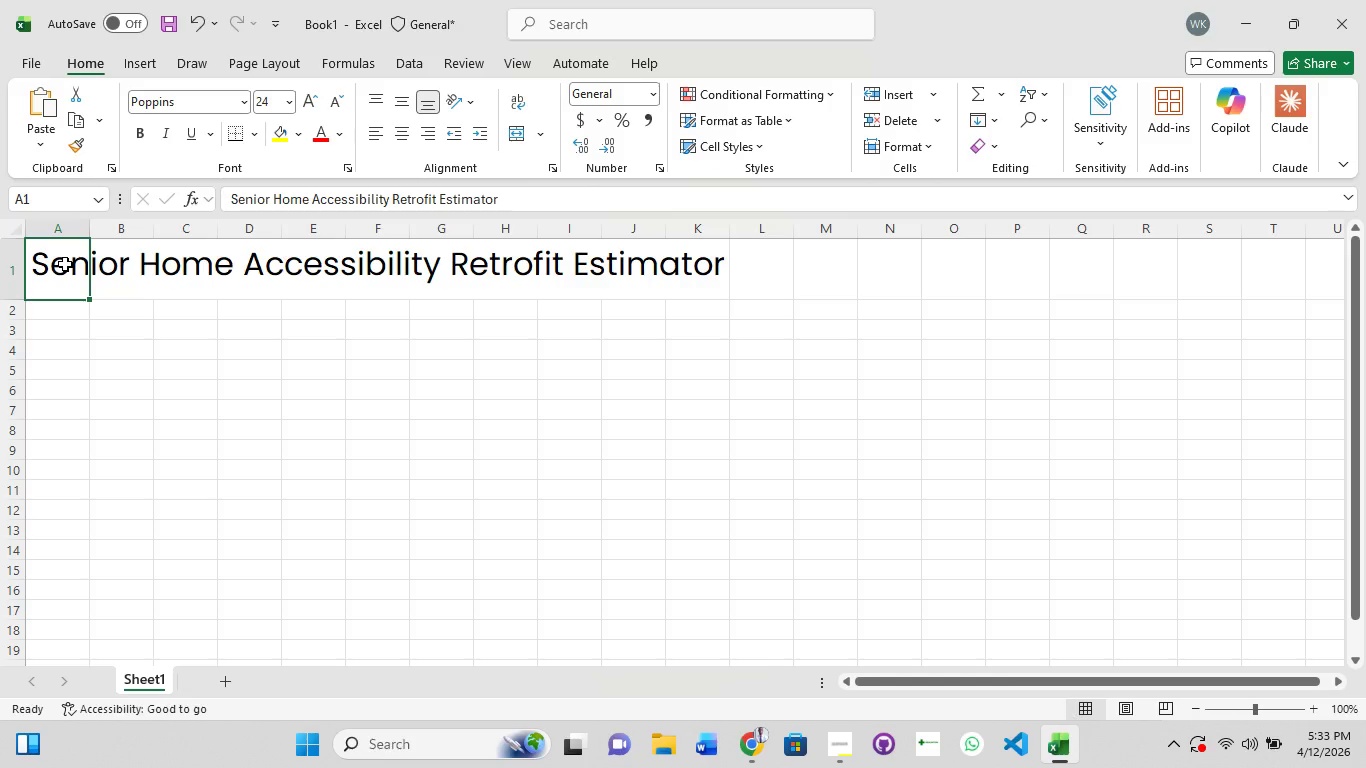 
hold_key(key=ShiftLeft, duration=1.5)
left_click([155, 257])
 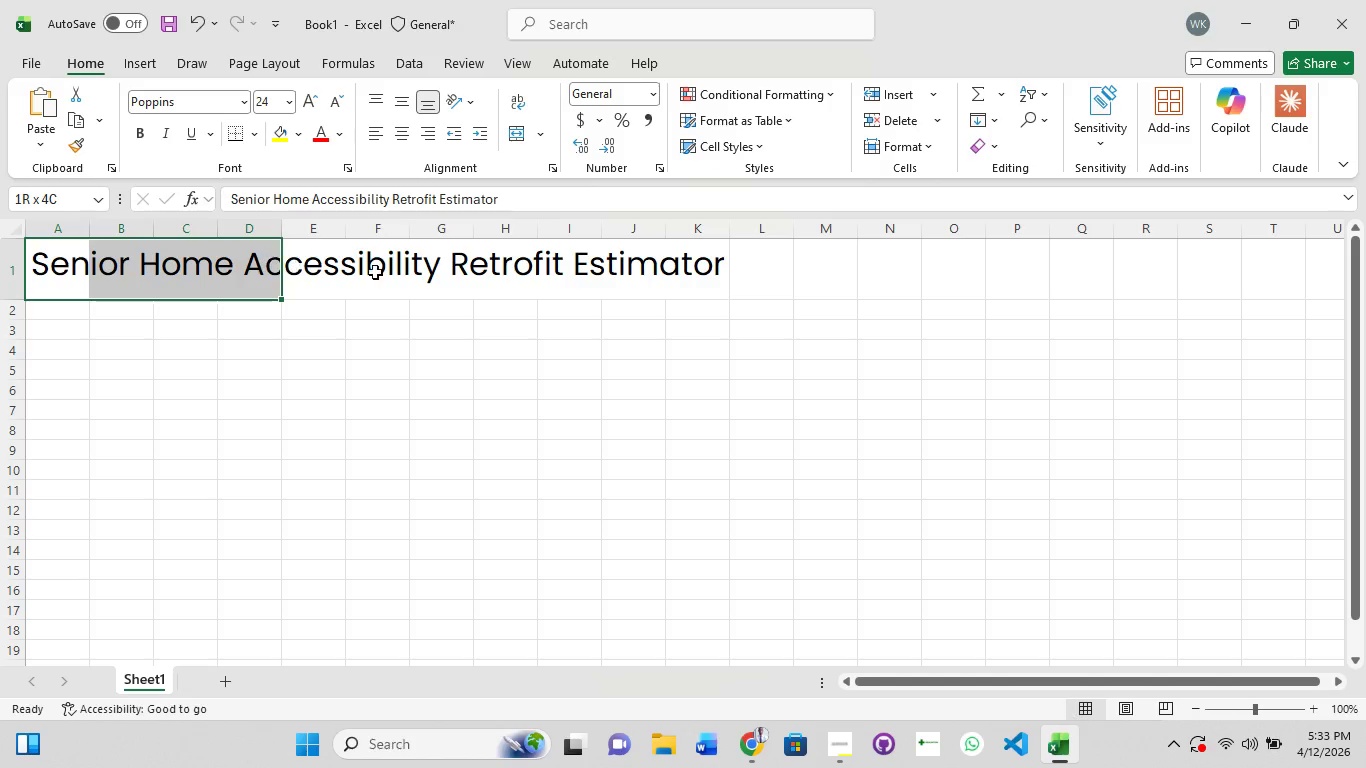 
left_click_drag(start_coordinate=[386, 272], to_coordinate=[395, 272])
 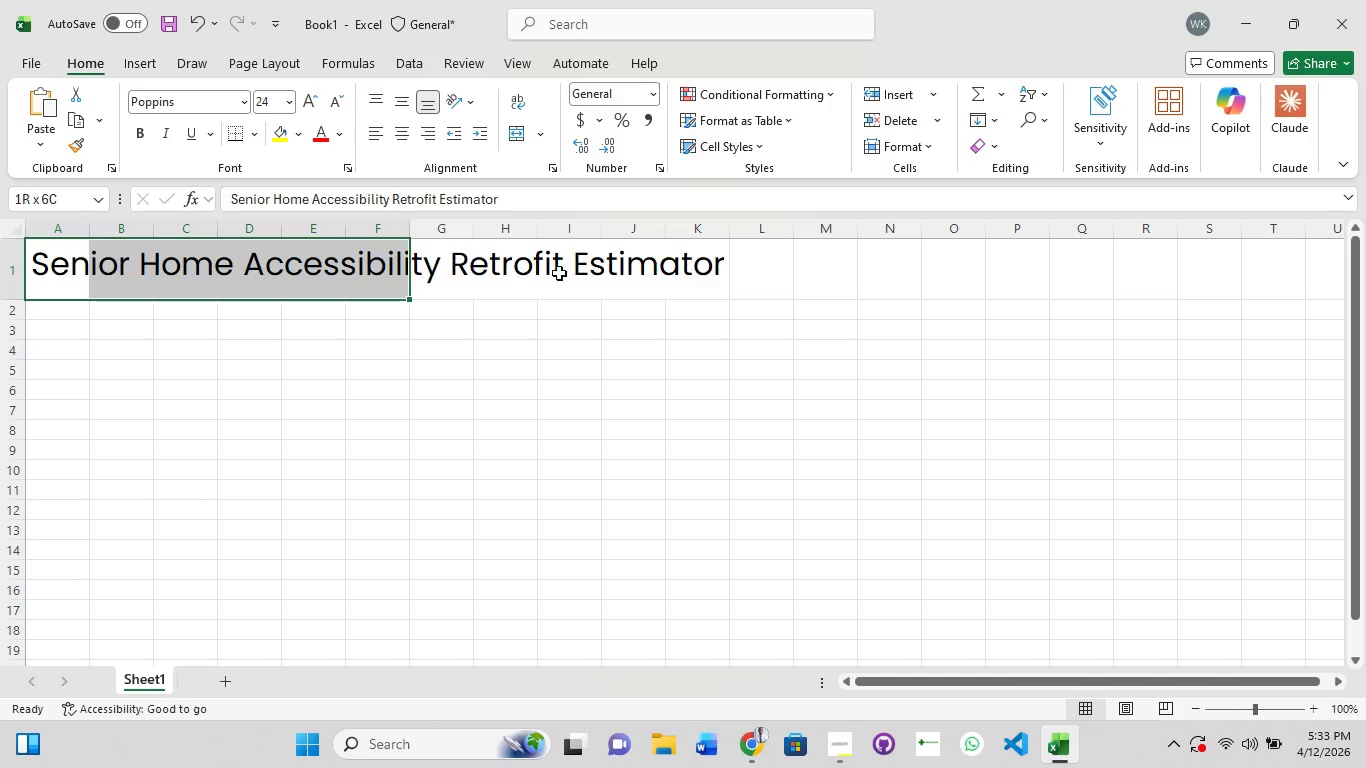 
hold_key(key=ShiftLeft, duration=1.51)
left_click([705, 282])
 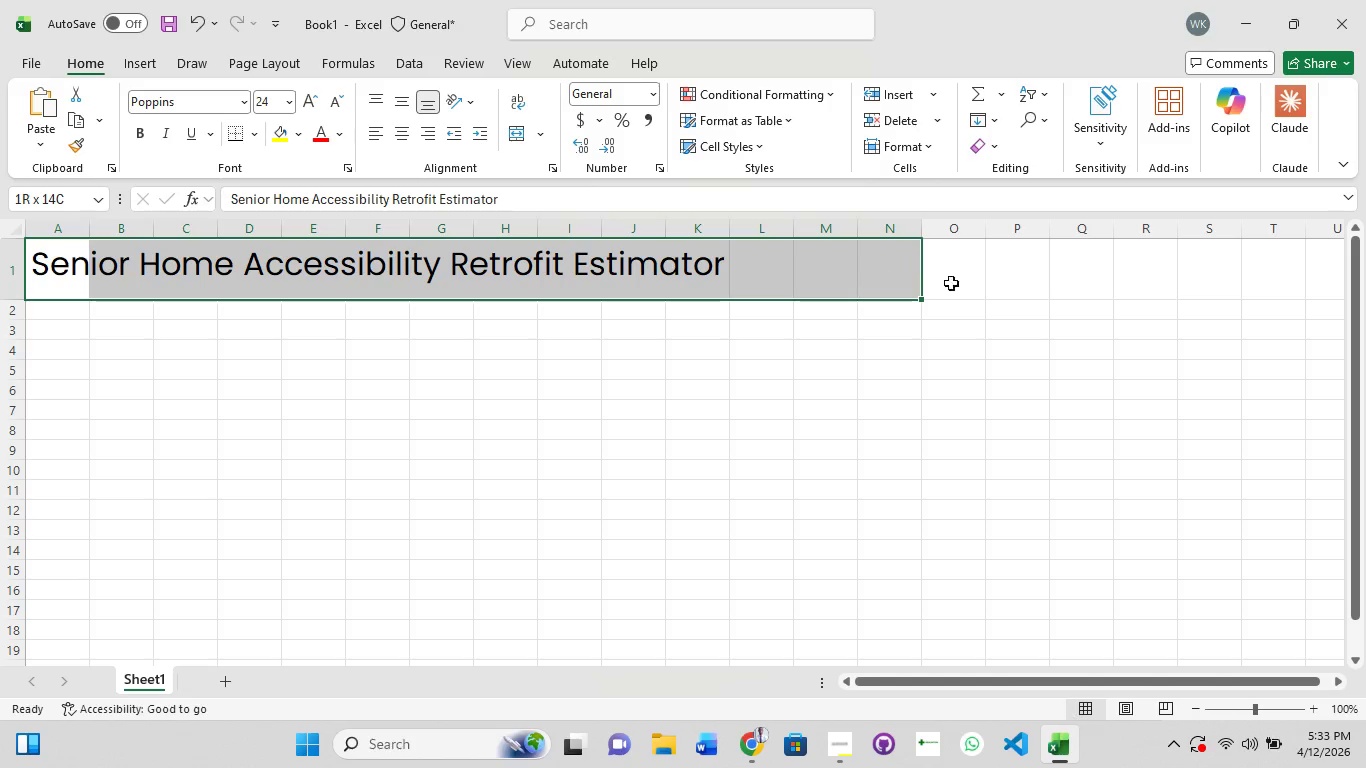 
left_click([1015, 283])
 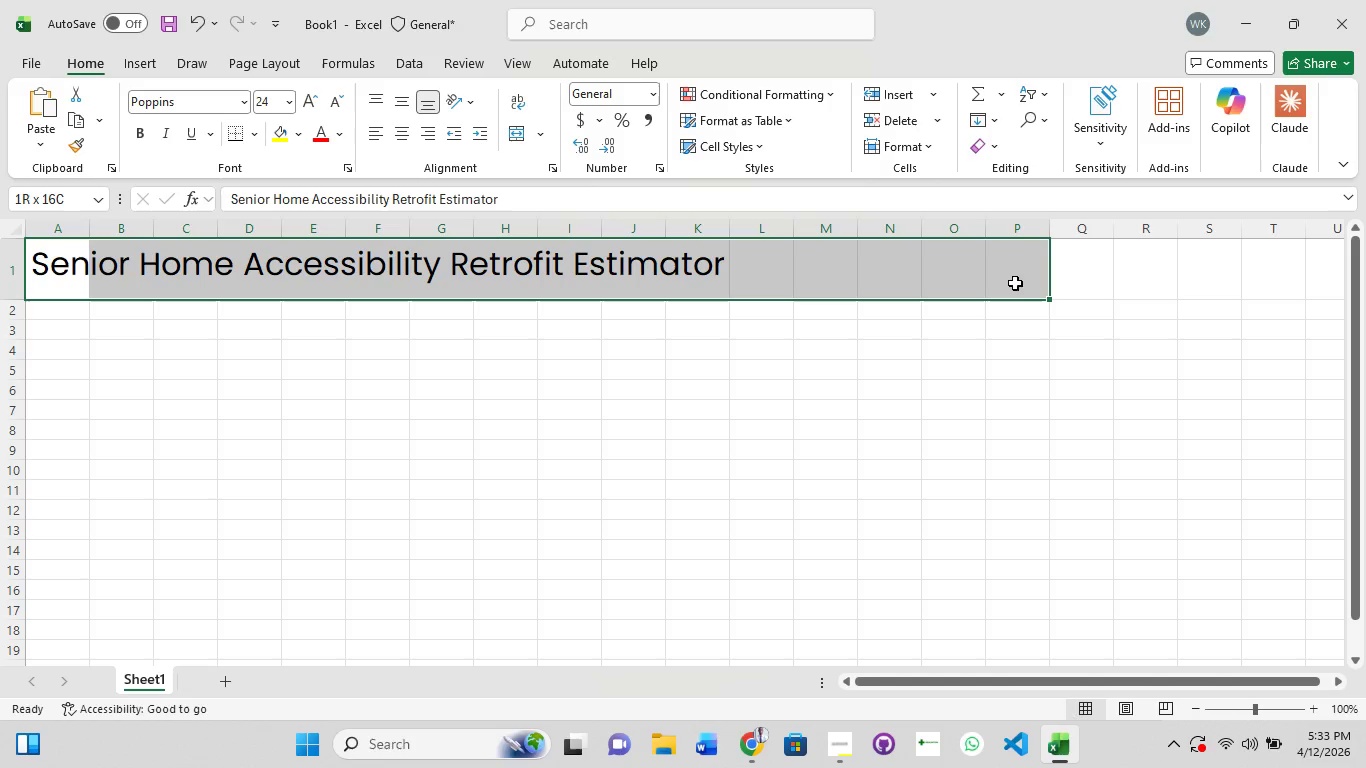 
hold_key(key=ShiftLeft, duration=1.5)
left_click([1144, 263])
 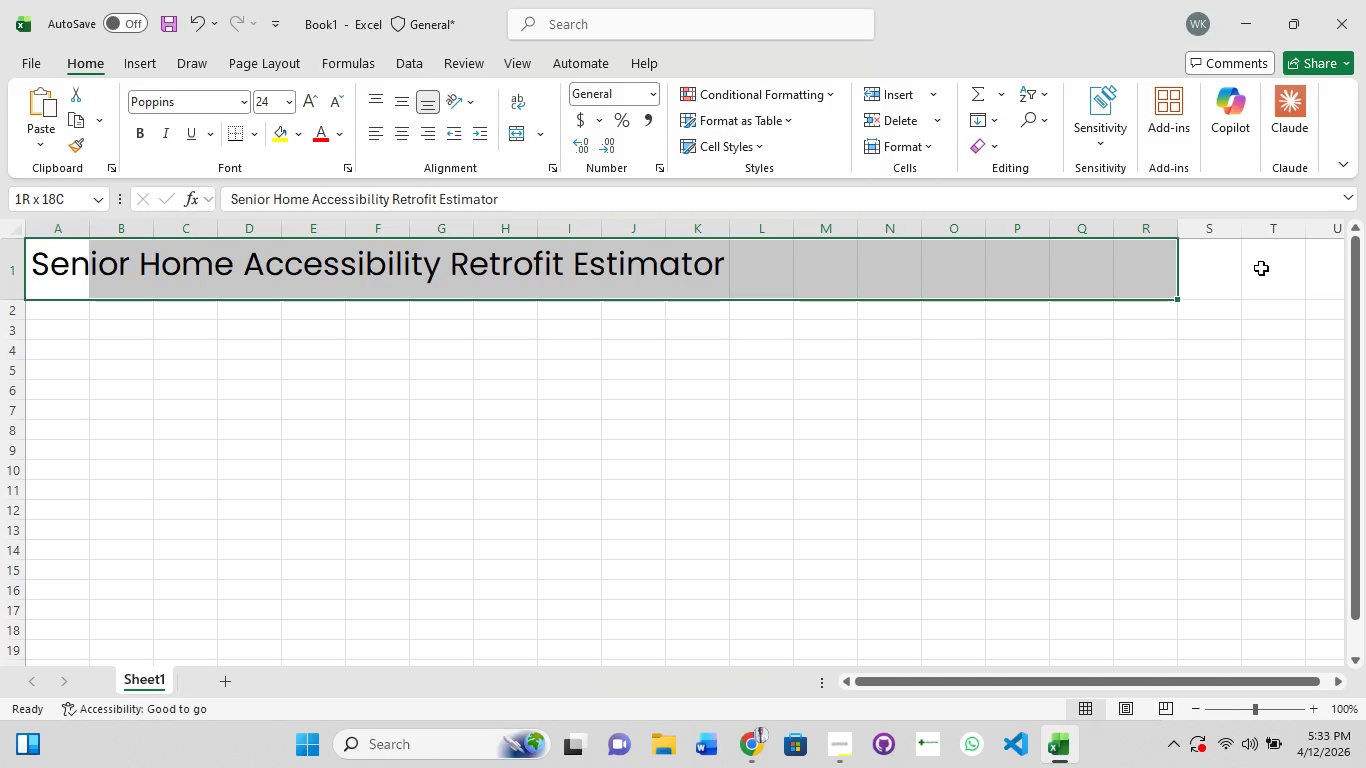 
left_click([1265, 268])
 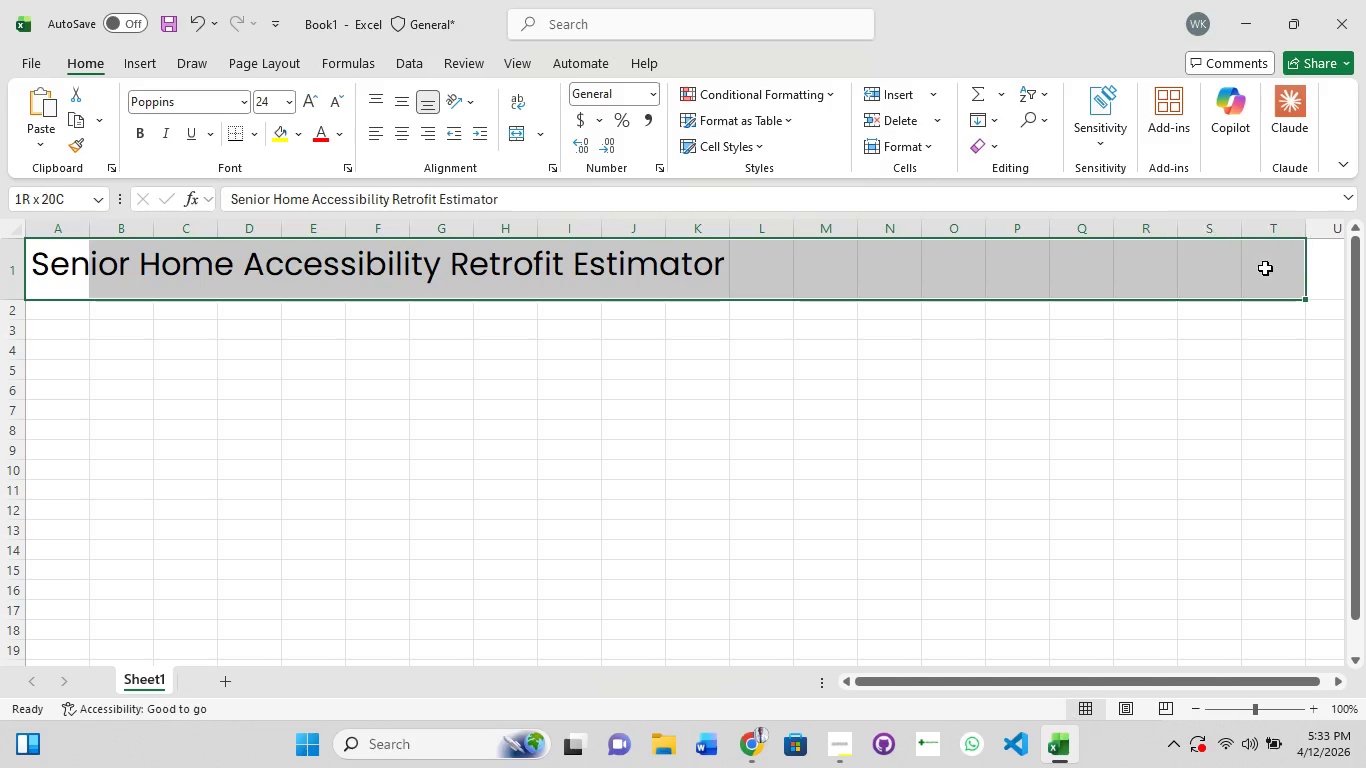 
hold_key(key=ShiftLeft, duration=1.52)
 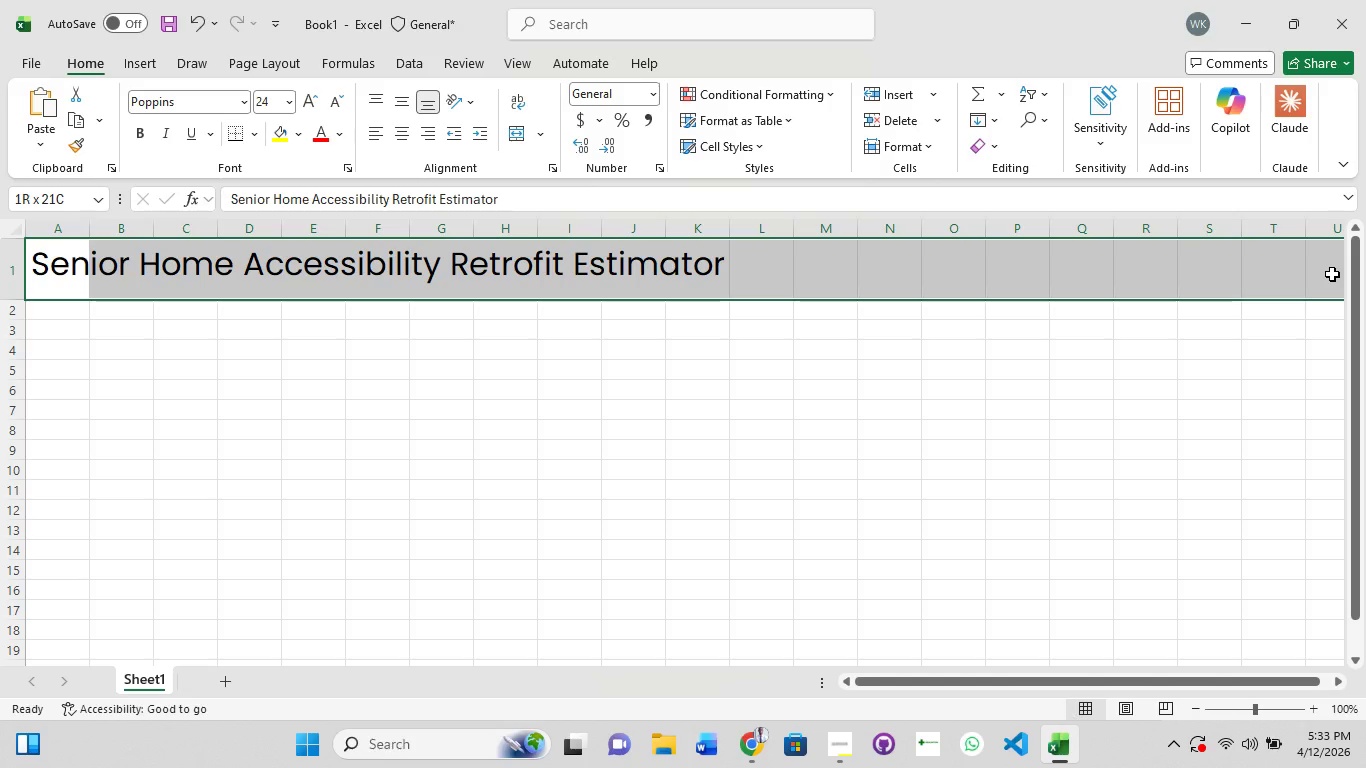 
hold_key(key=ShiftLeft, duration=1.5)
left_click([1332, 274])
 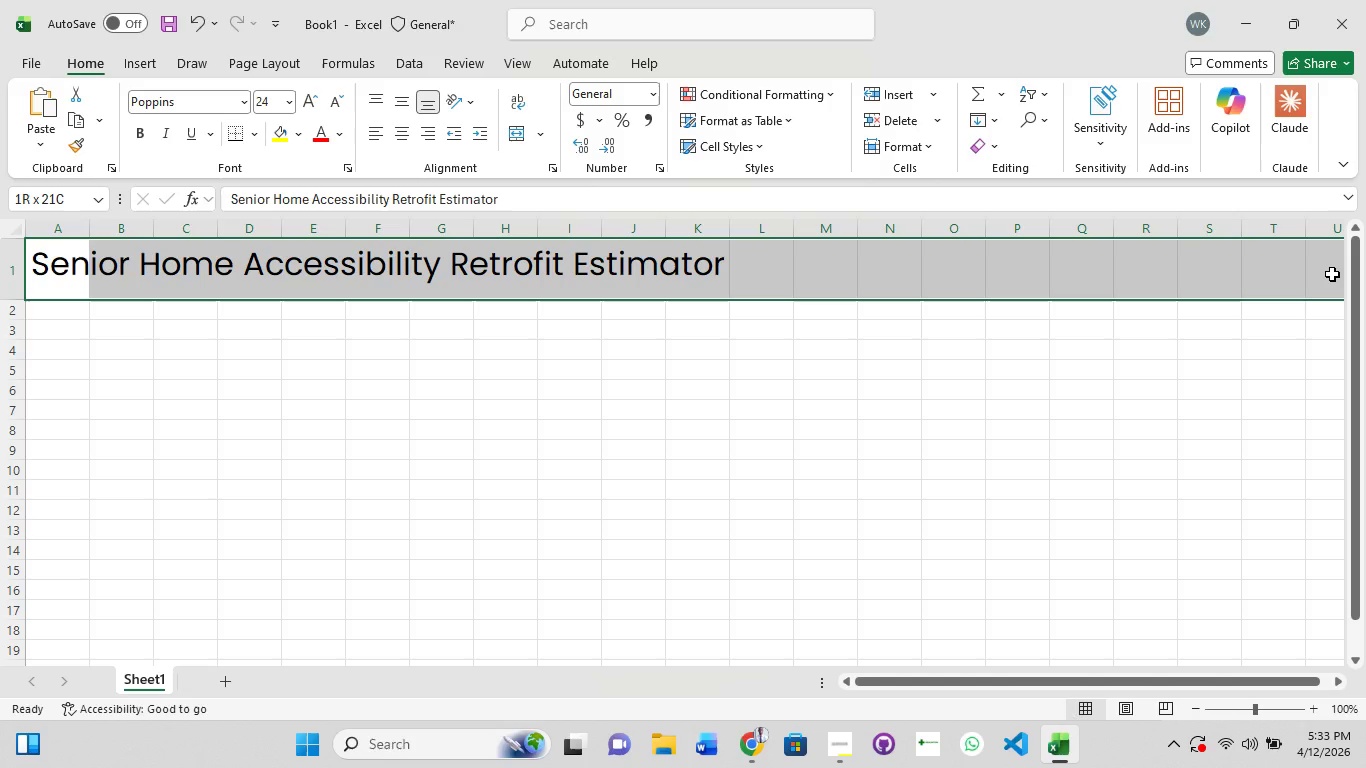 
hold_key(key=ShiftLeft, duration=1.51)
left_click([1296, 271])
 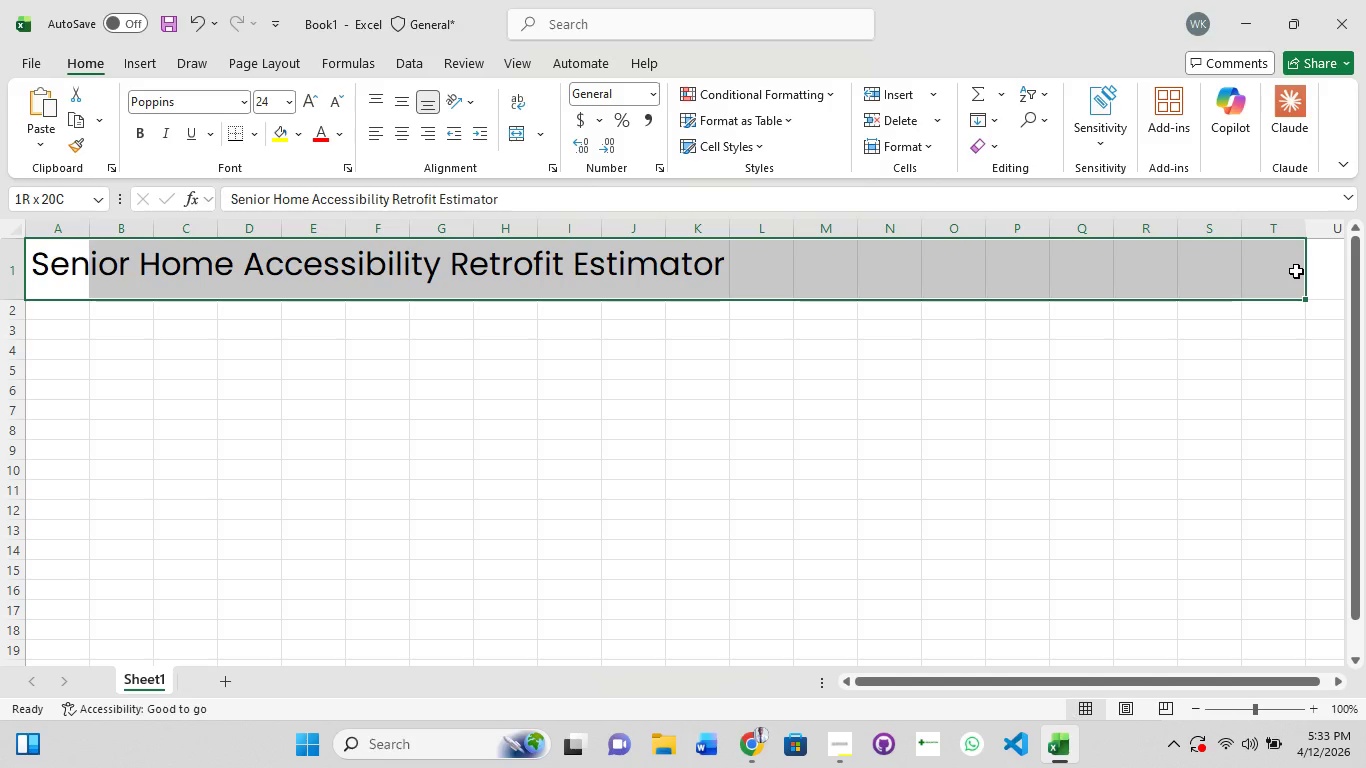 
hold_key(key=ShiftLeft, duration=1.5)
left_click([1323, 266])
 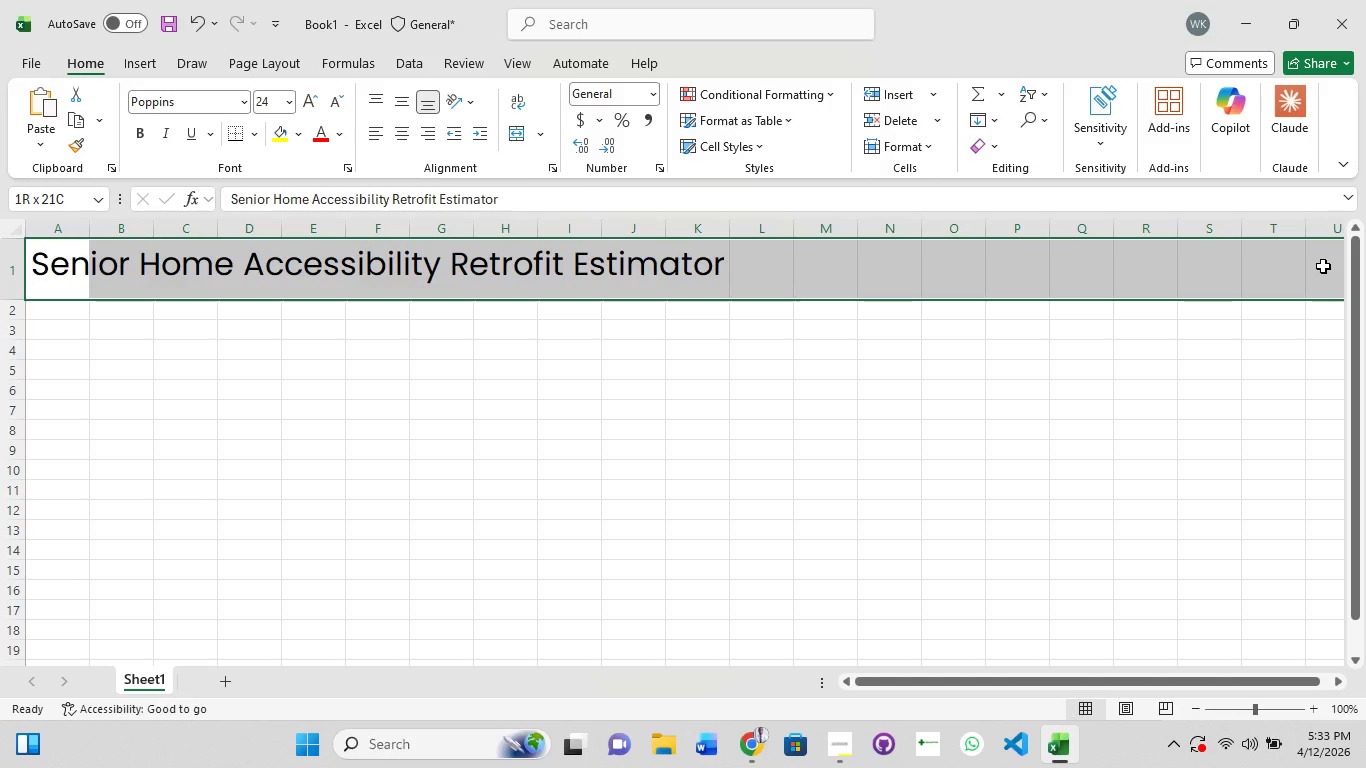 
hold_key(key=ShiftLeft, duration=0.69)
 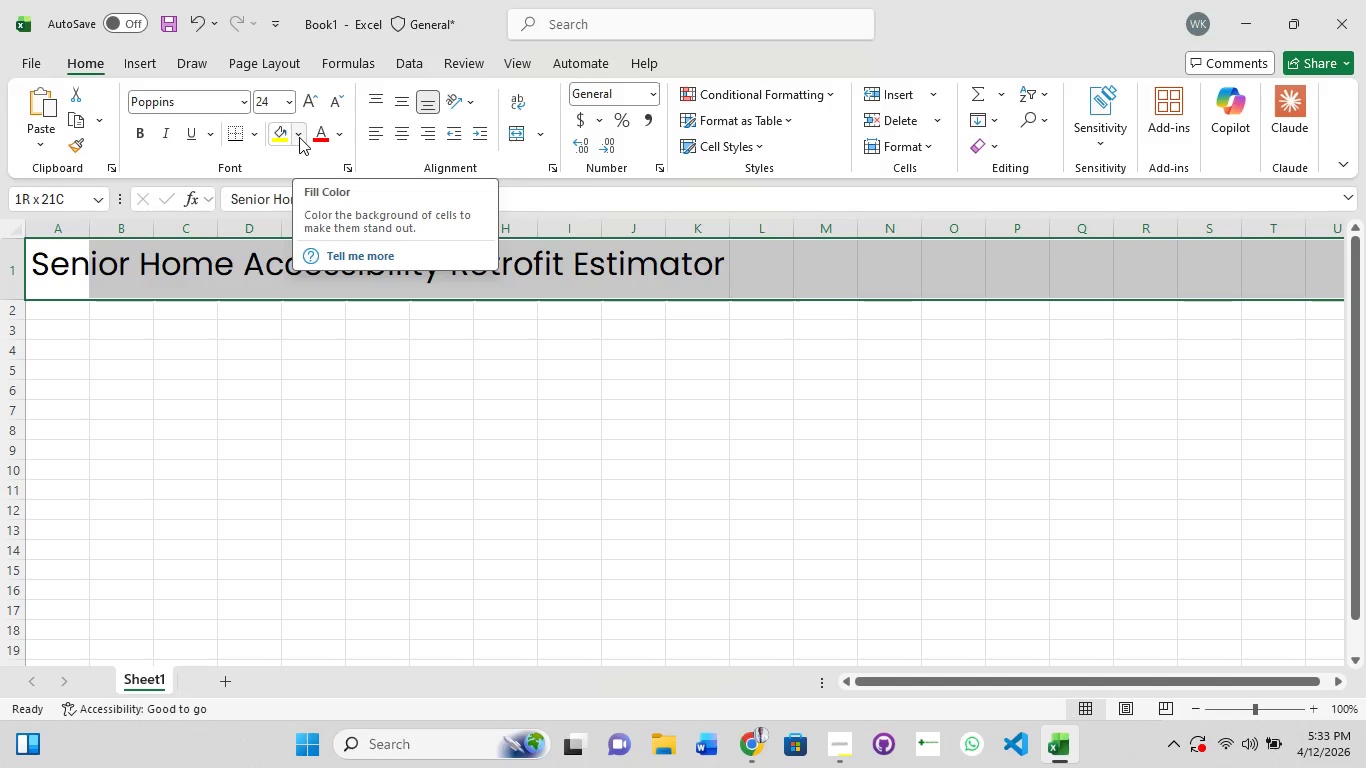 
left_click([299, 137])
 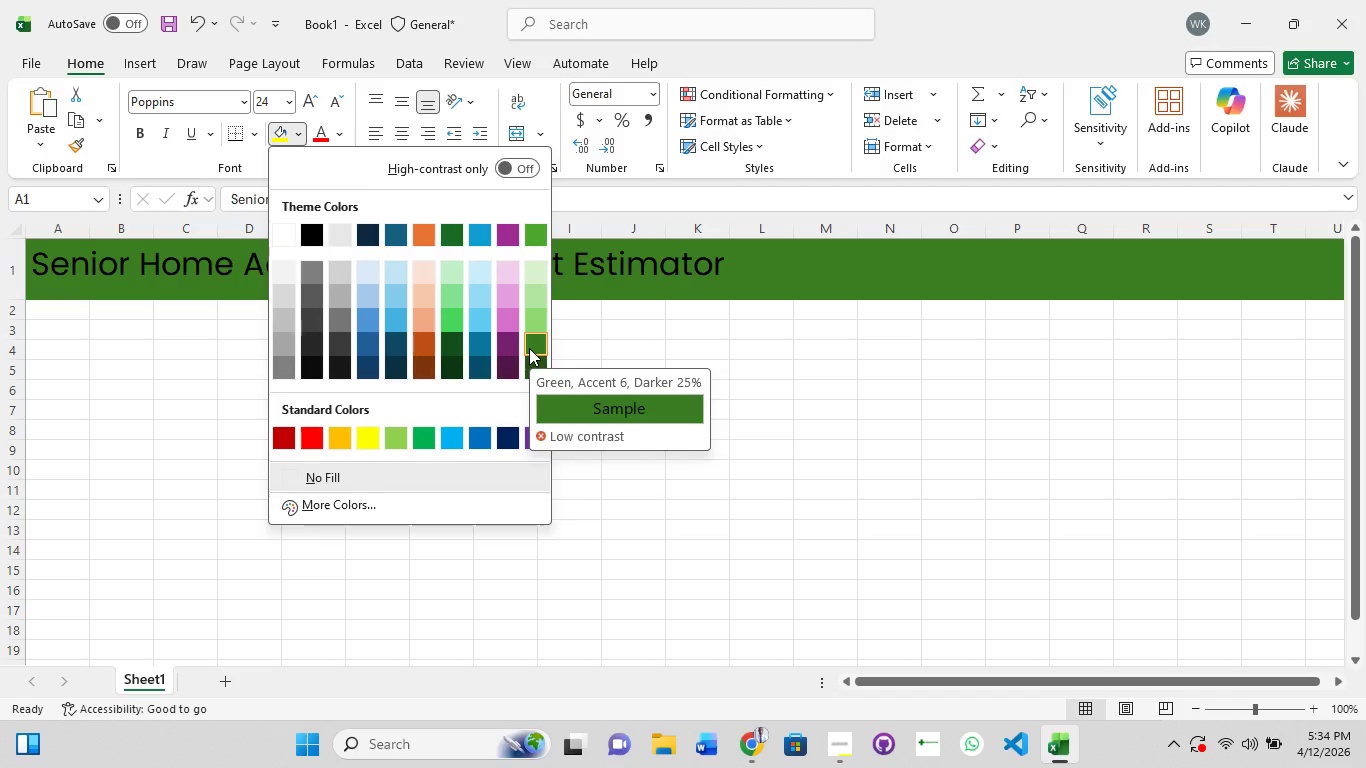 
wait(6.03)
 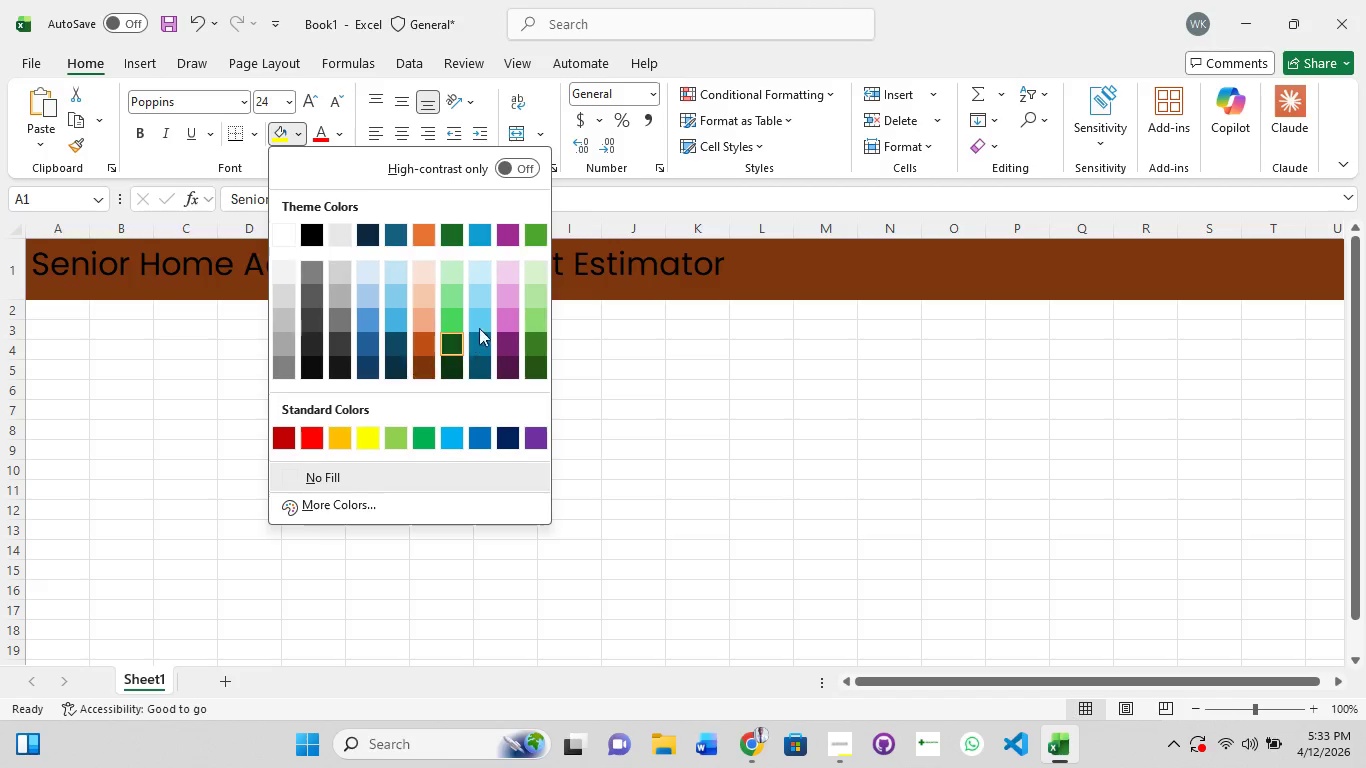 
left_click([529, 348])
 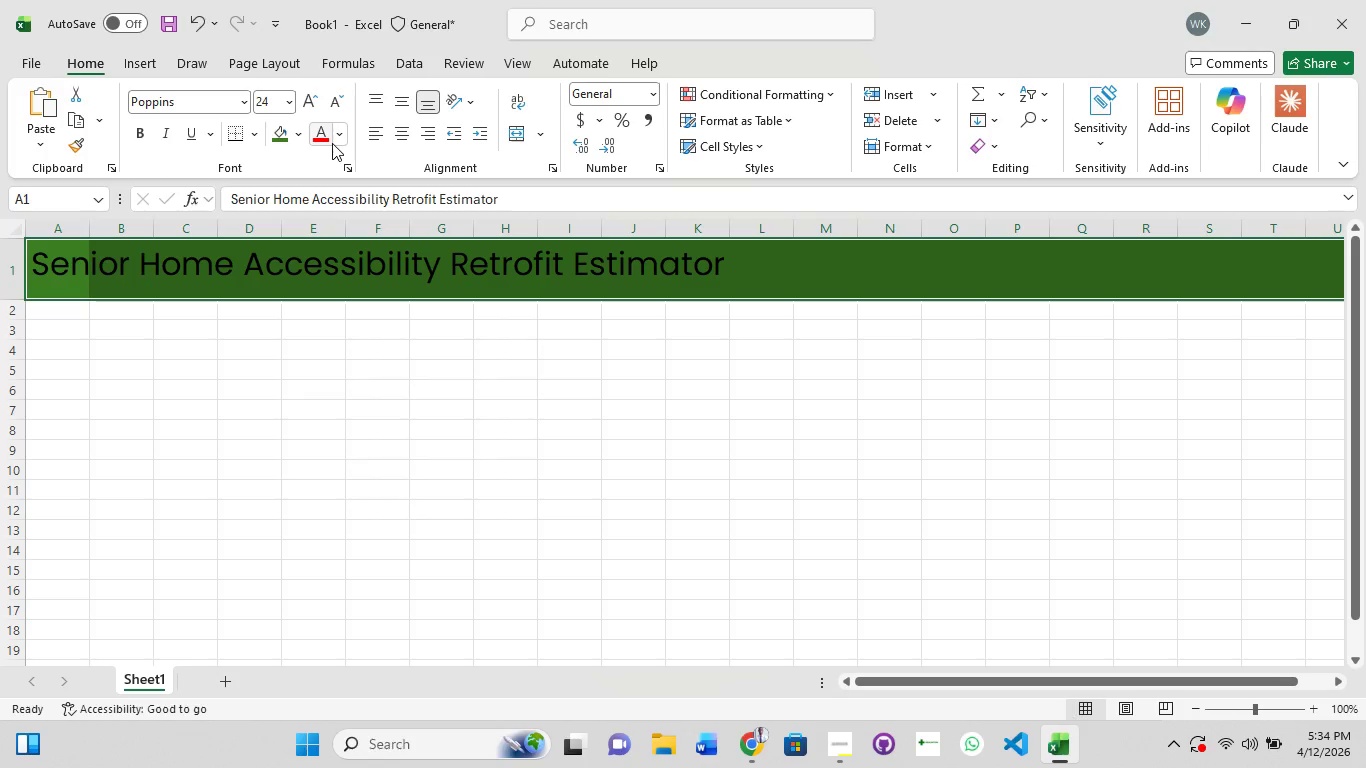 
left_click([333, 142])
 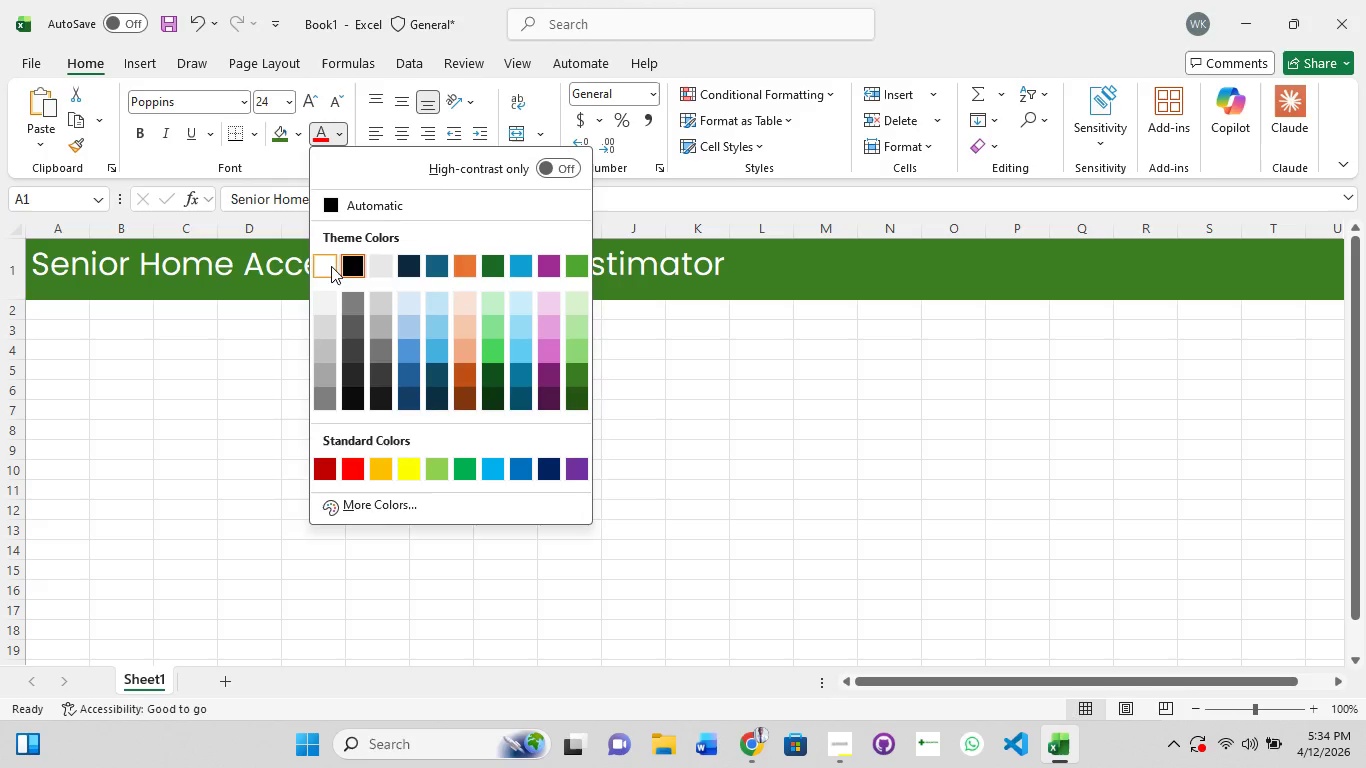 
left_click([331, 266])
 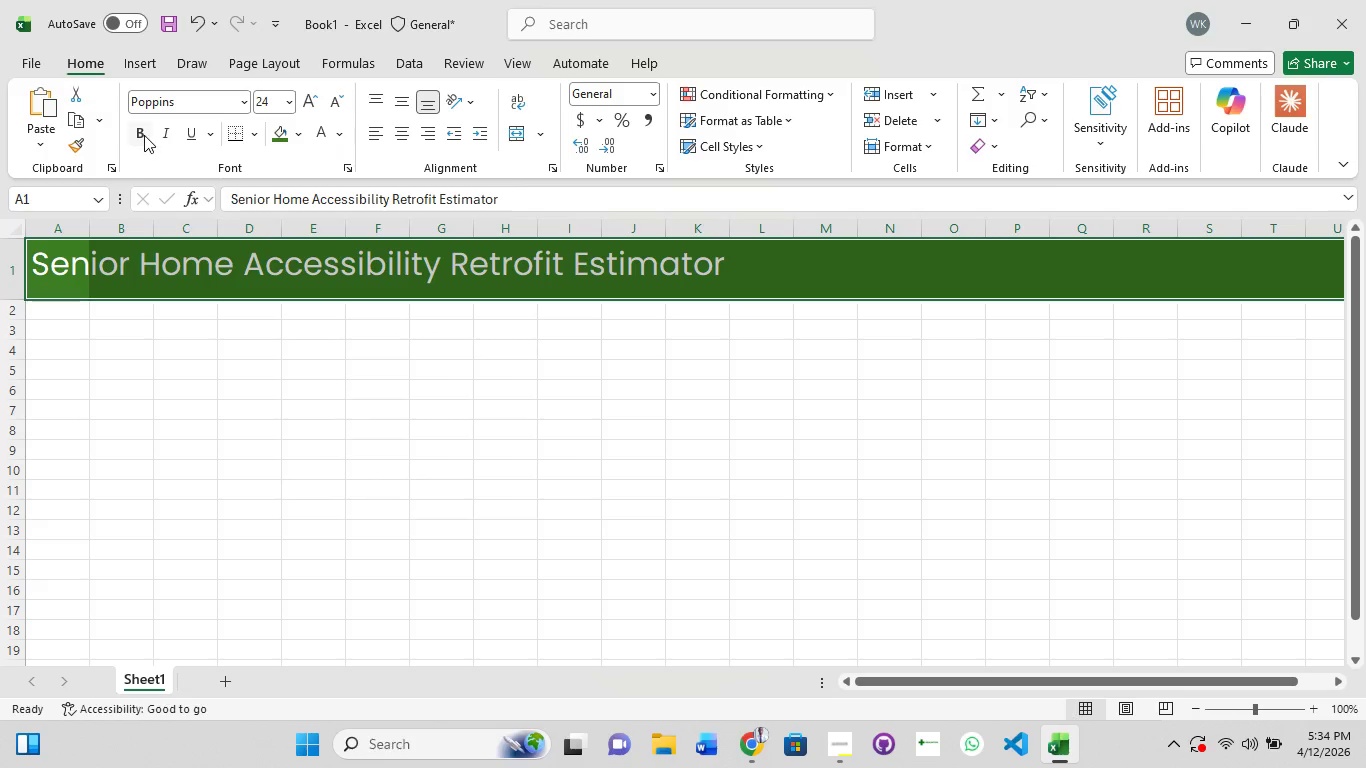 
left_click([144, 135])
 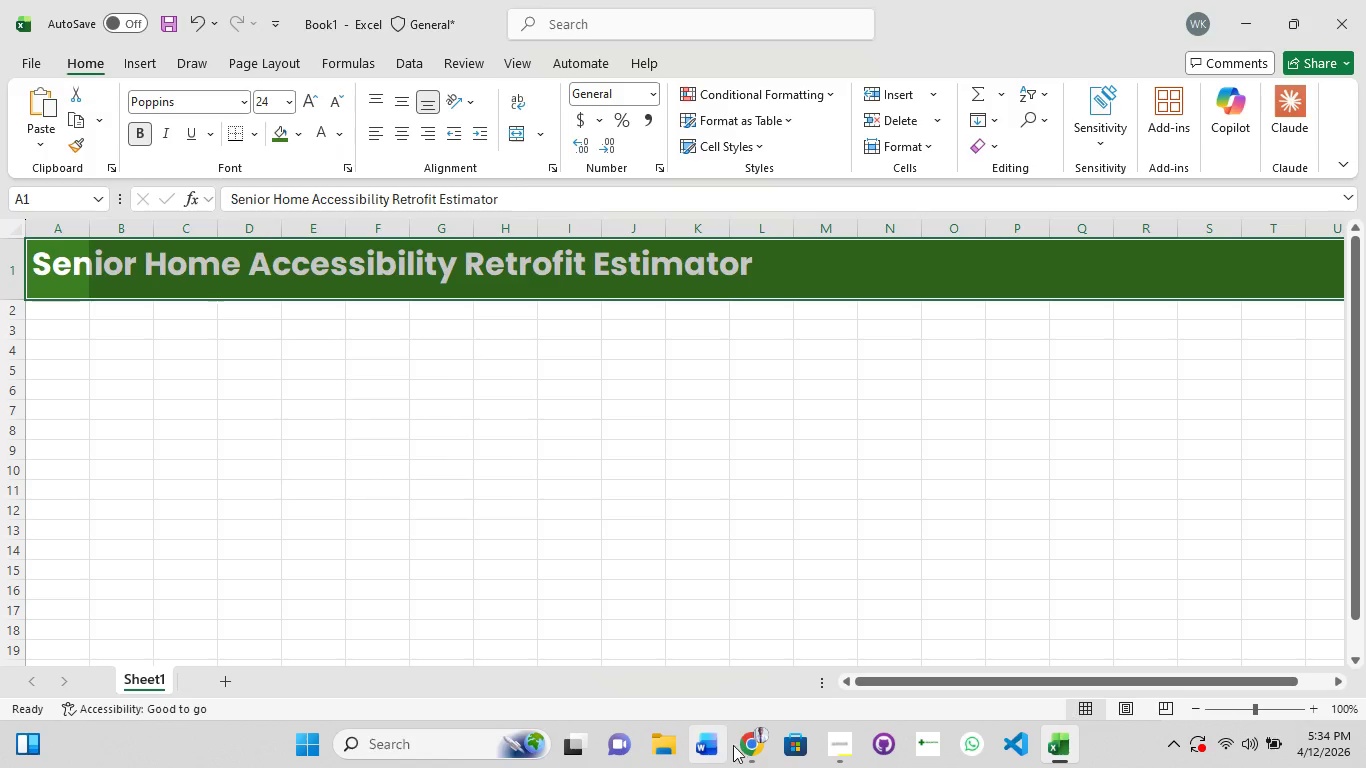 
left_click([821, 746])